 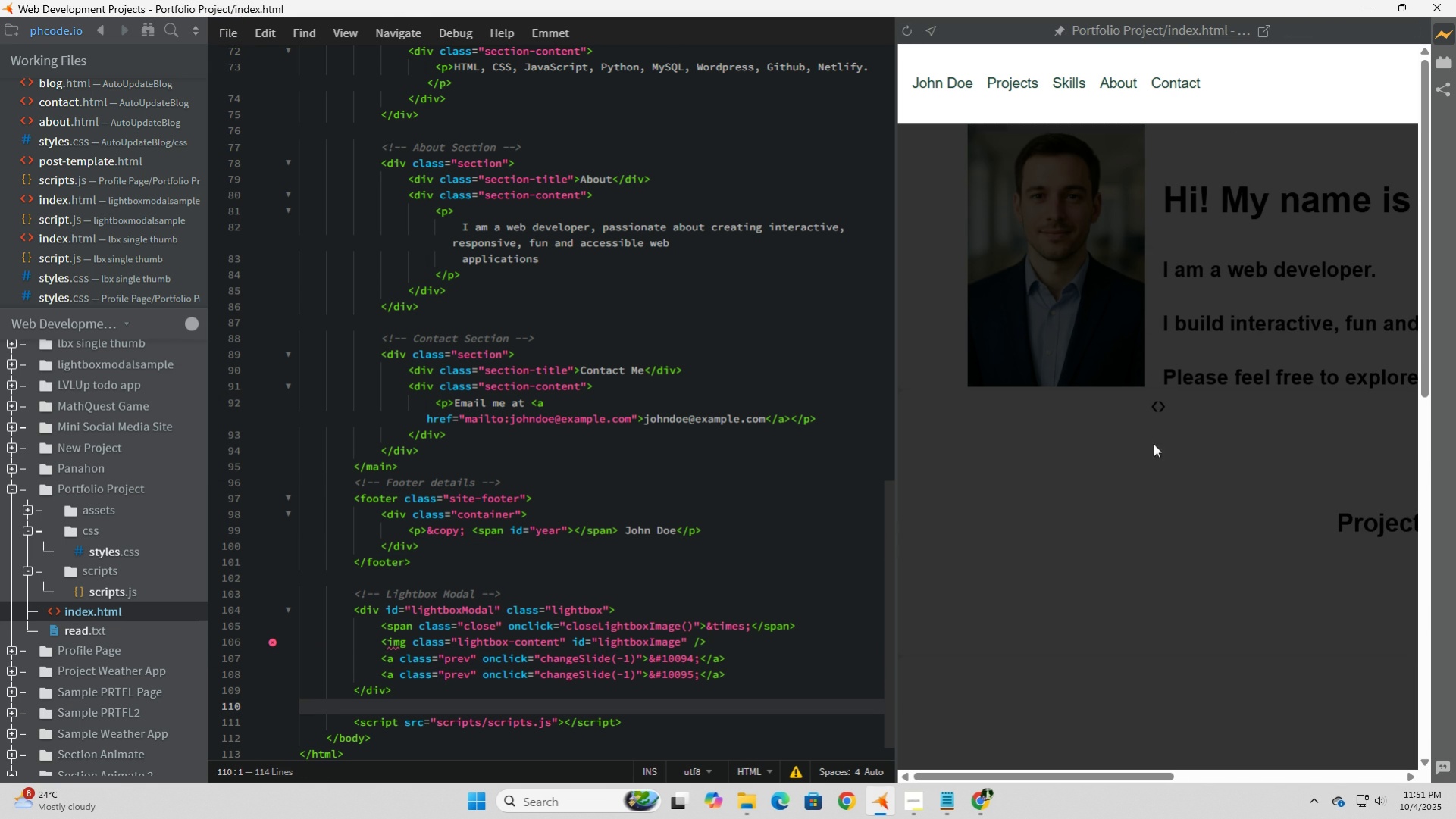 
left_click([1140, 439])
 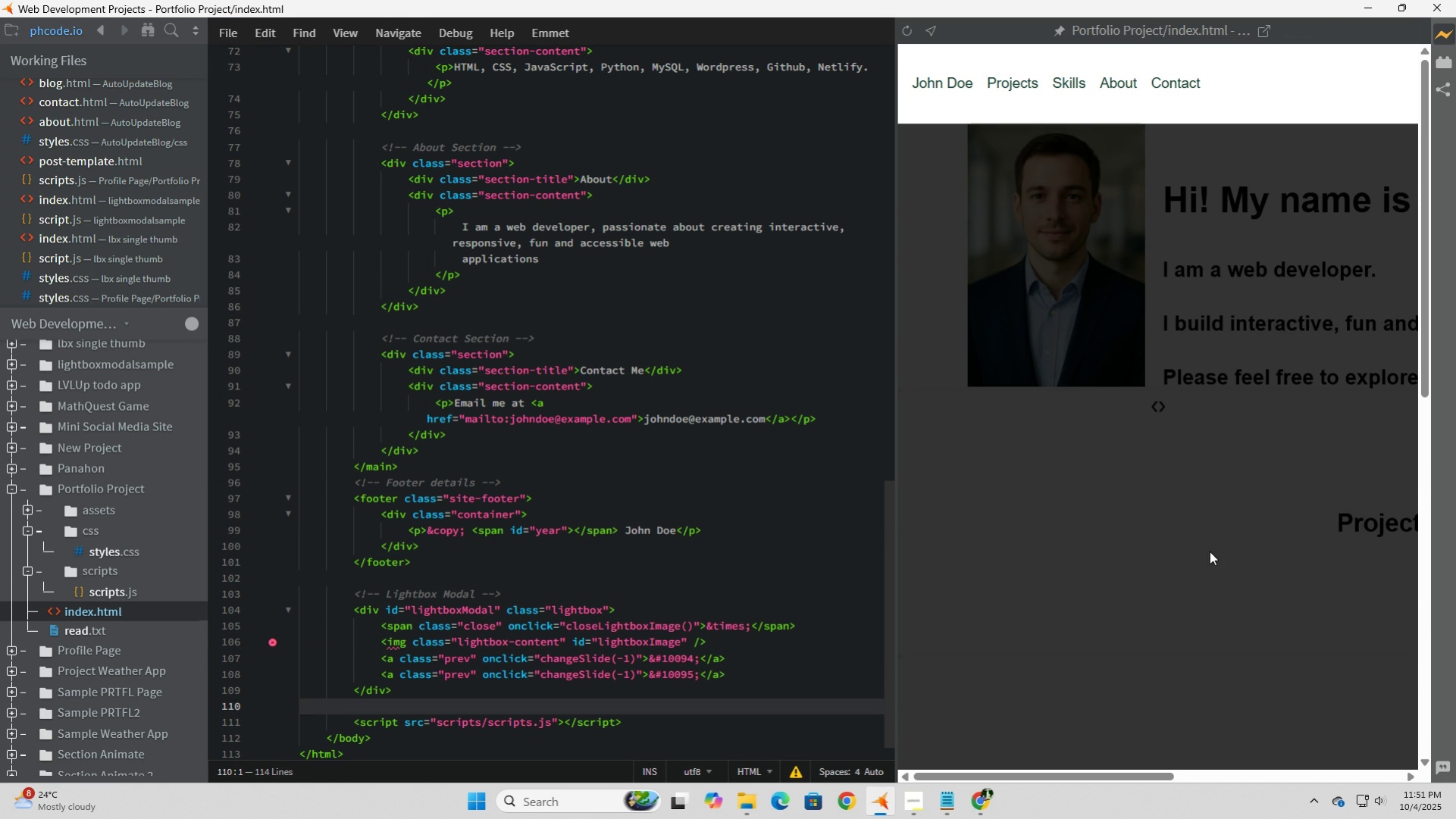 
scroll: coordinate [1210, 551], scroll_direction: up, amount: 4.0
 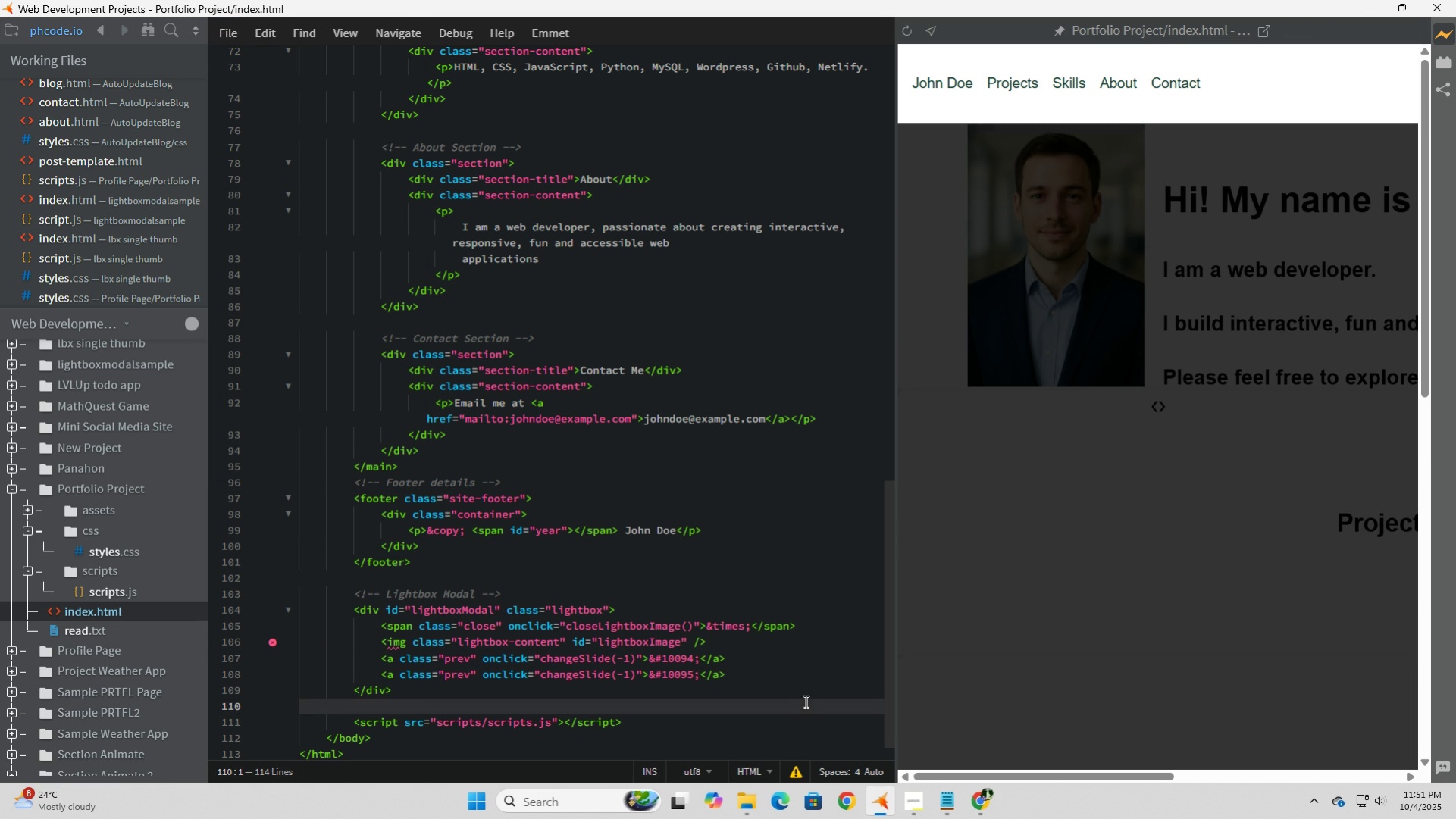 
left_click([804, 701])
 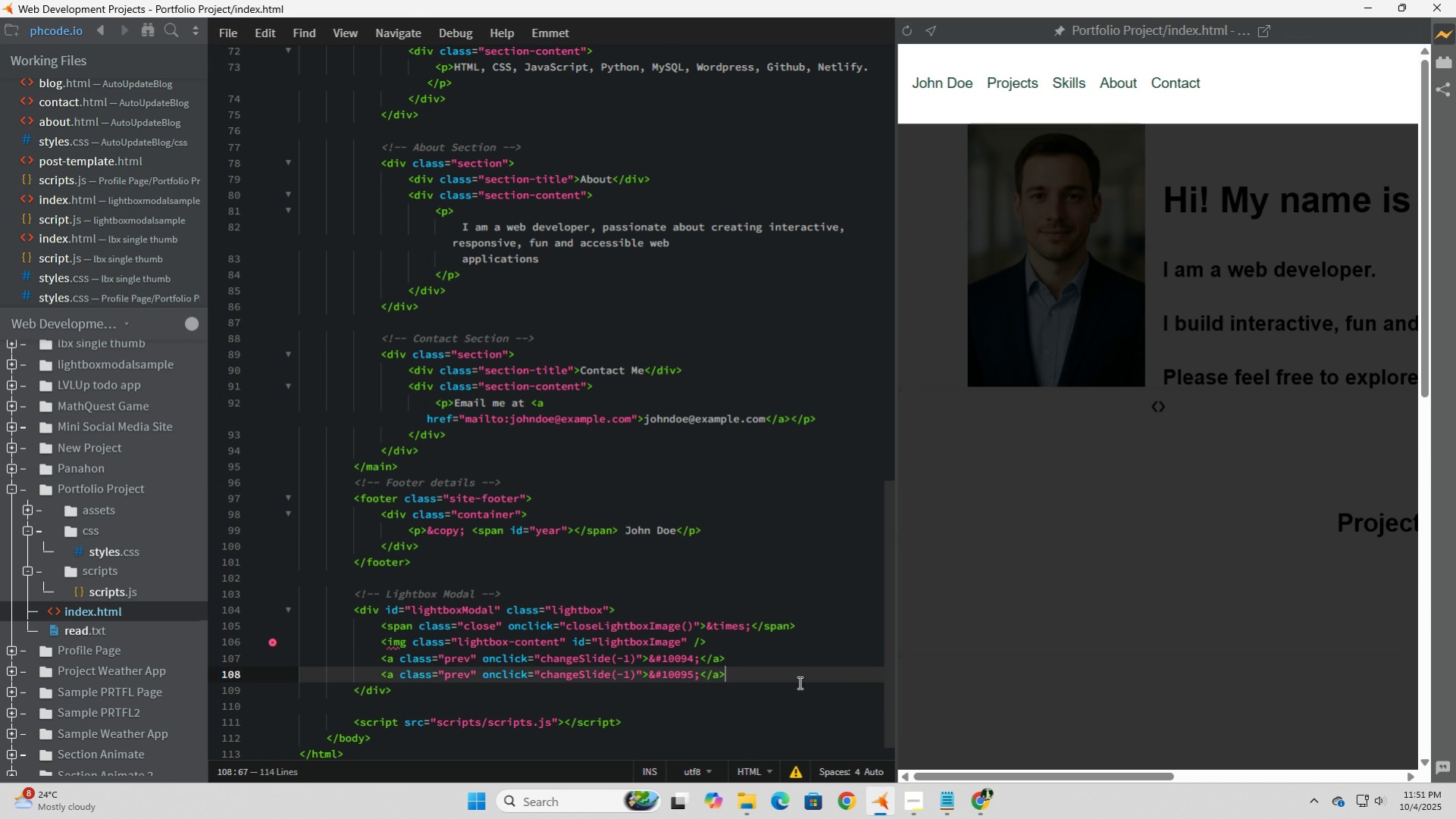 
left_click([798, 682])
 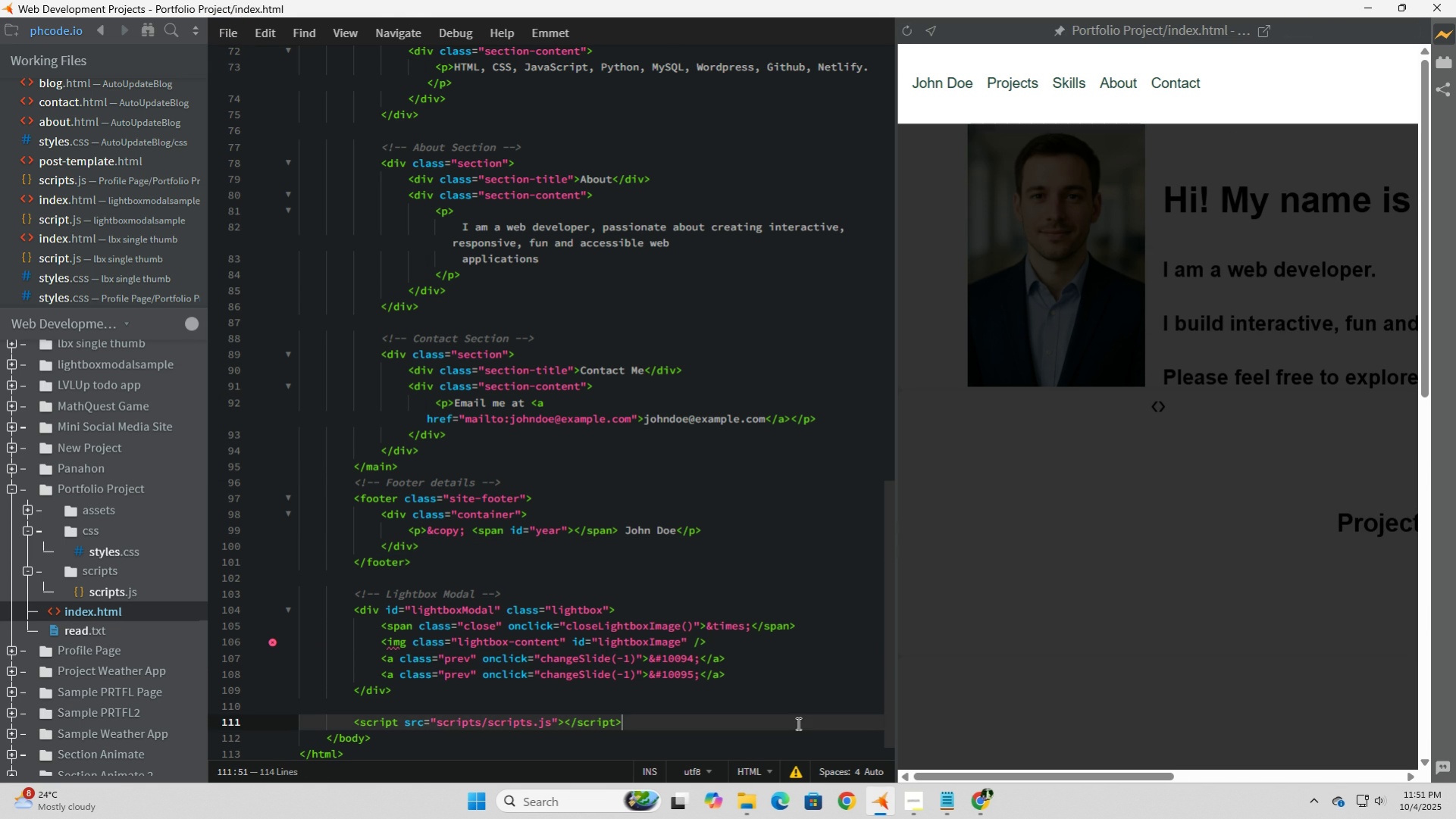 
left_click([797, 723])
 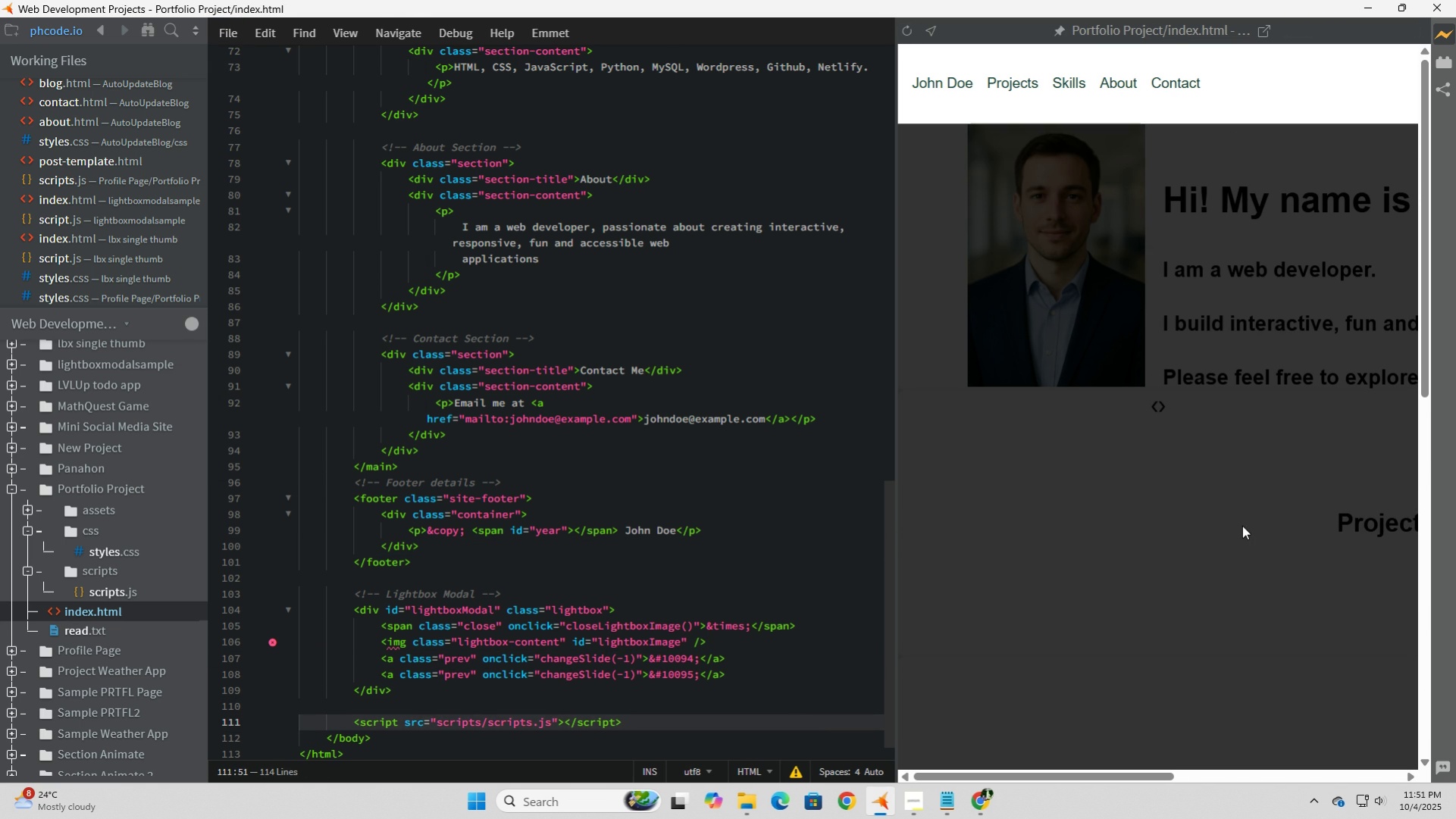 
double_click([1244, 522])
 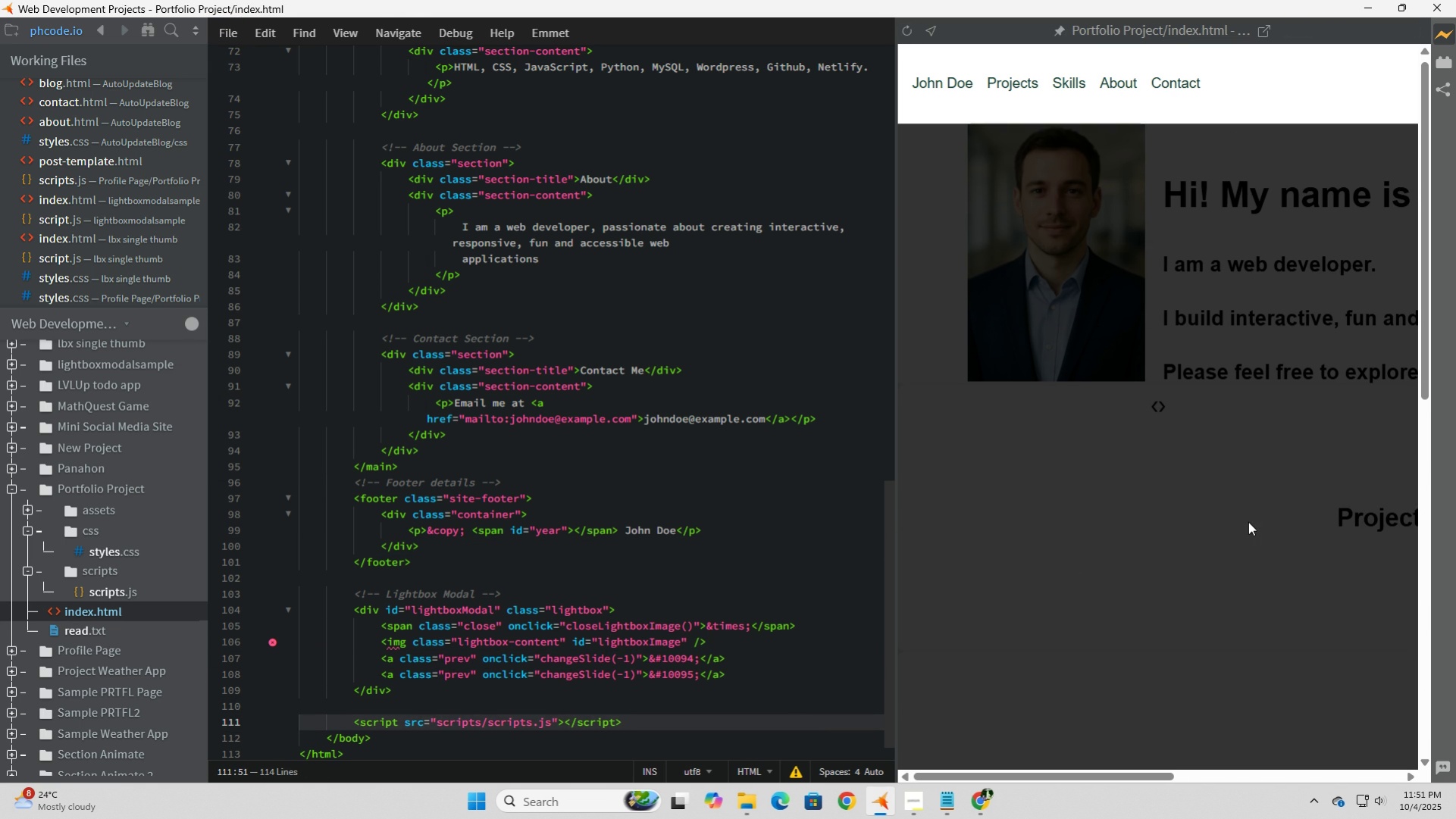 
scroll: coordinate [1247, 526], scroll_direction: down, amount: 10.0
 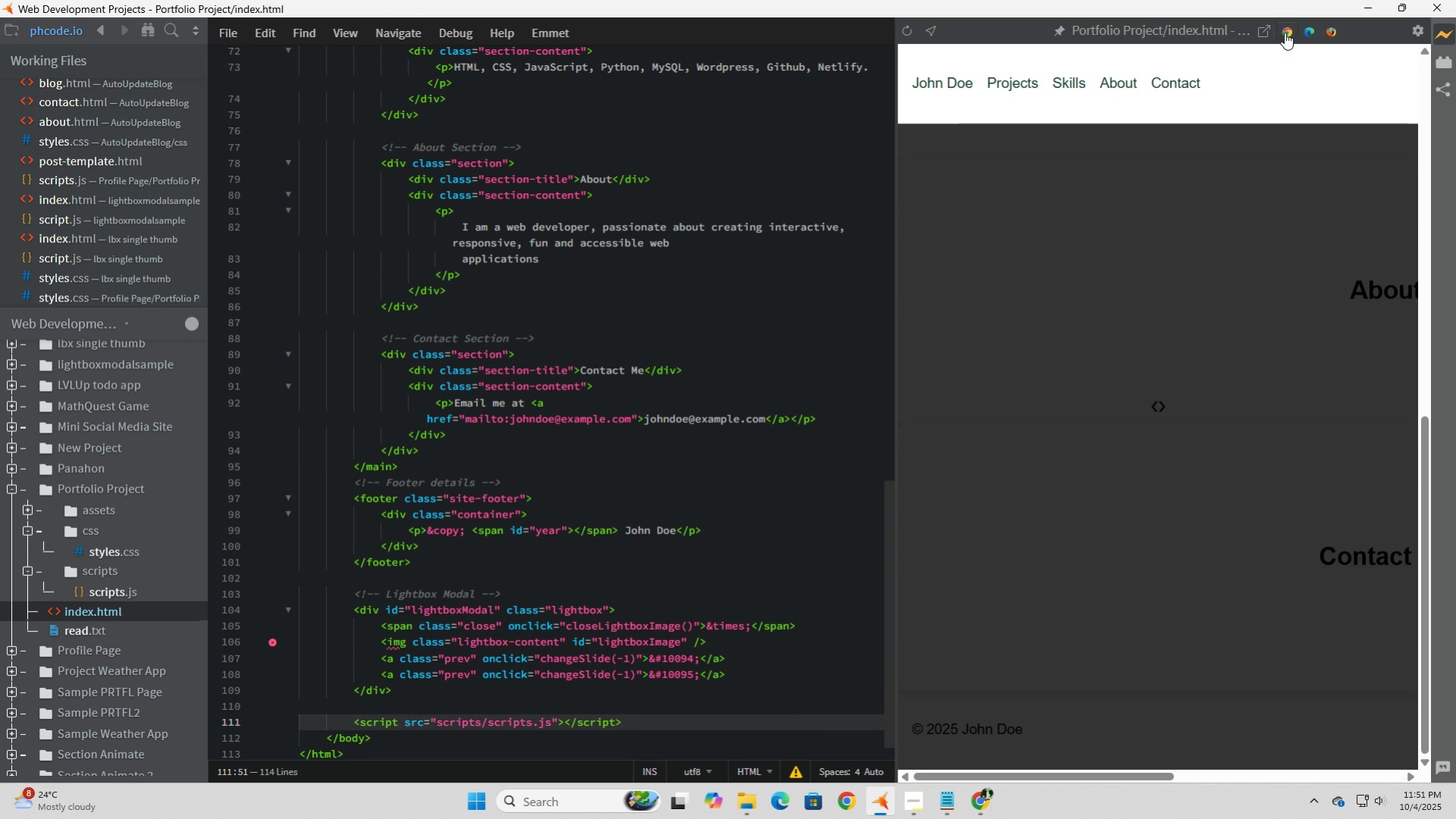 
left_click([1284, 33])